 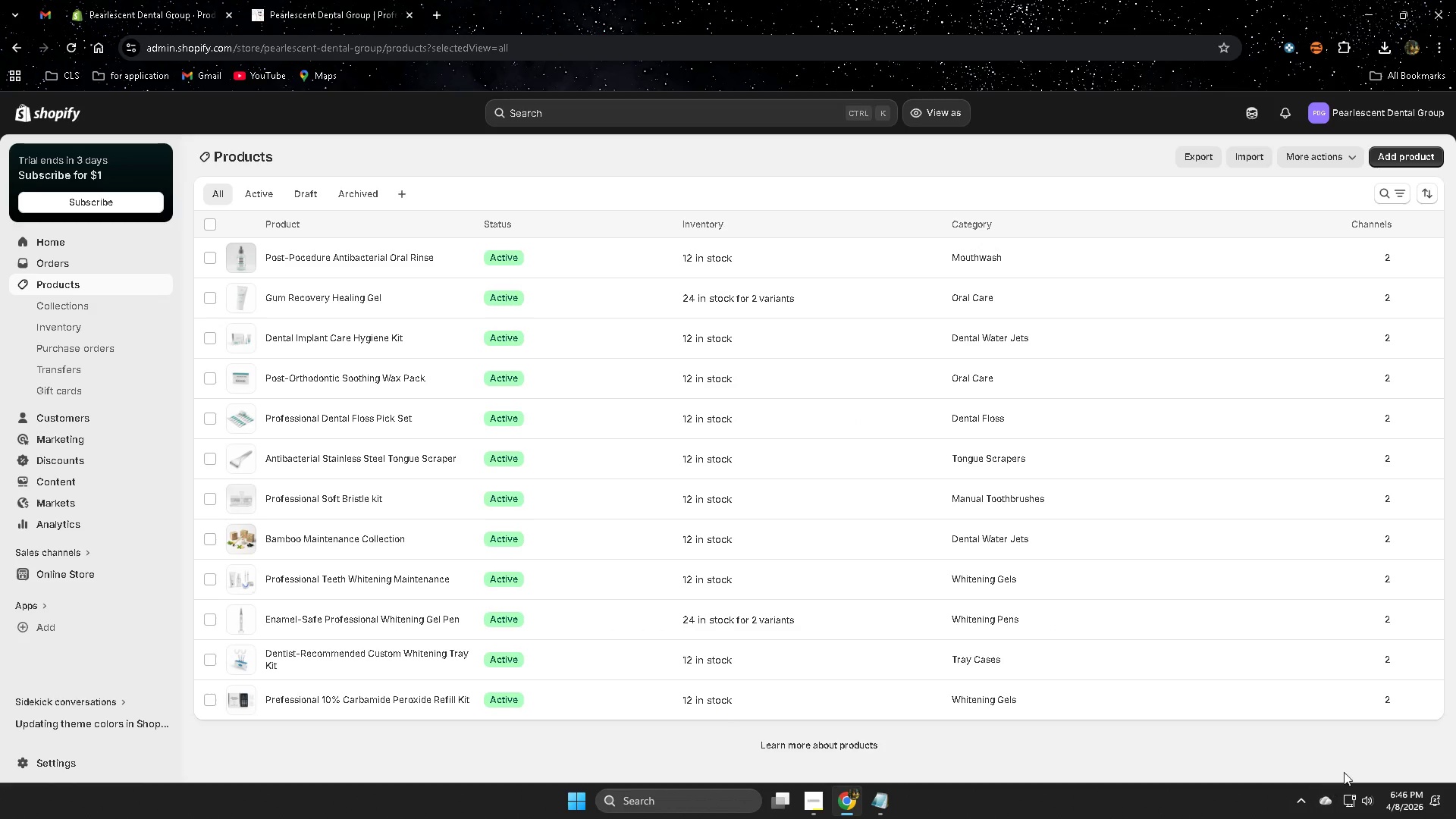 
left_click([1296, 799])
 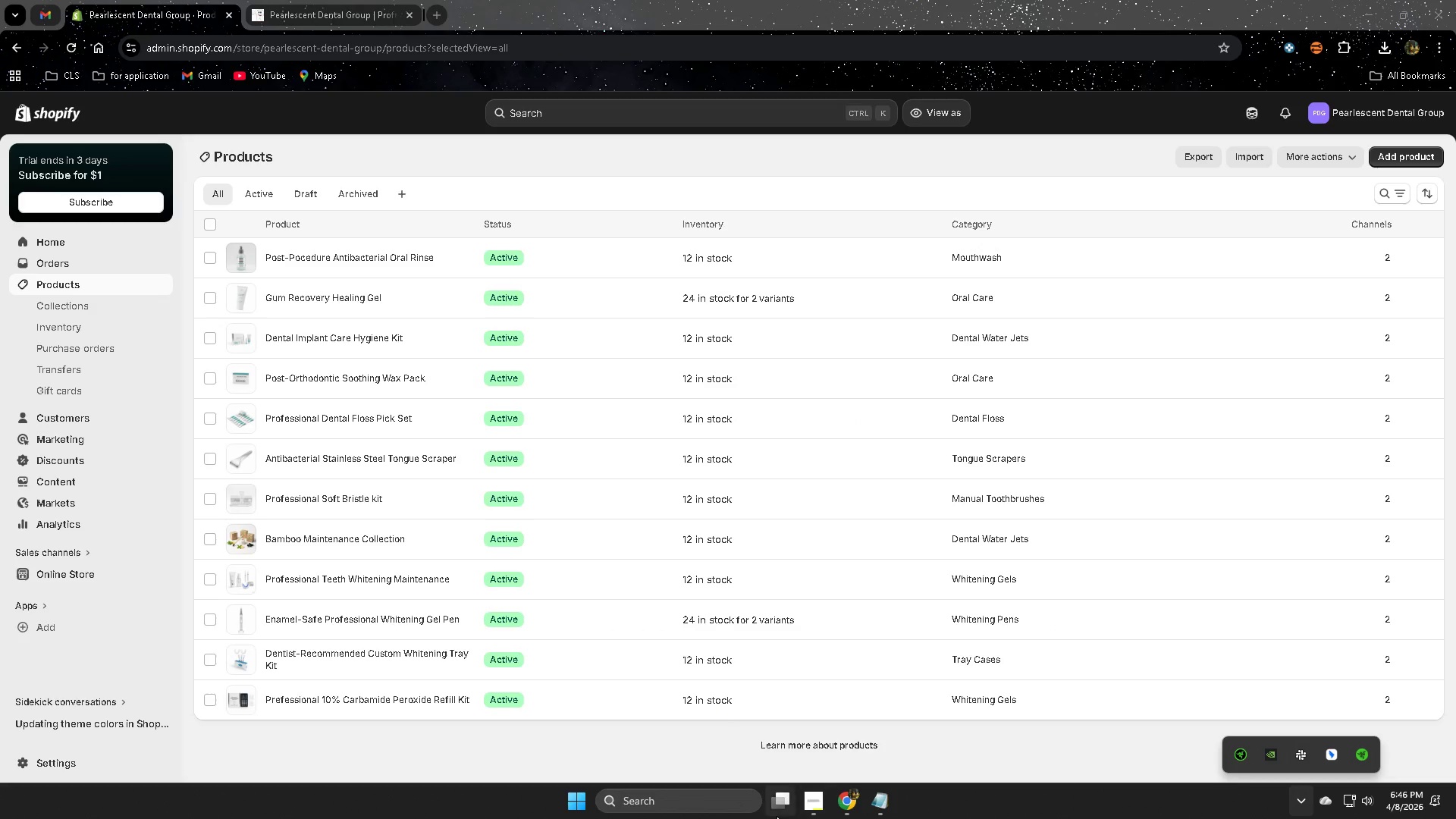 
left_click([643, 811])
 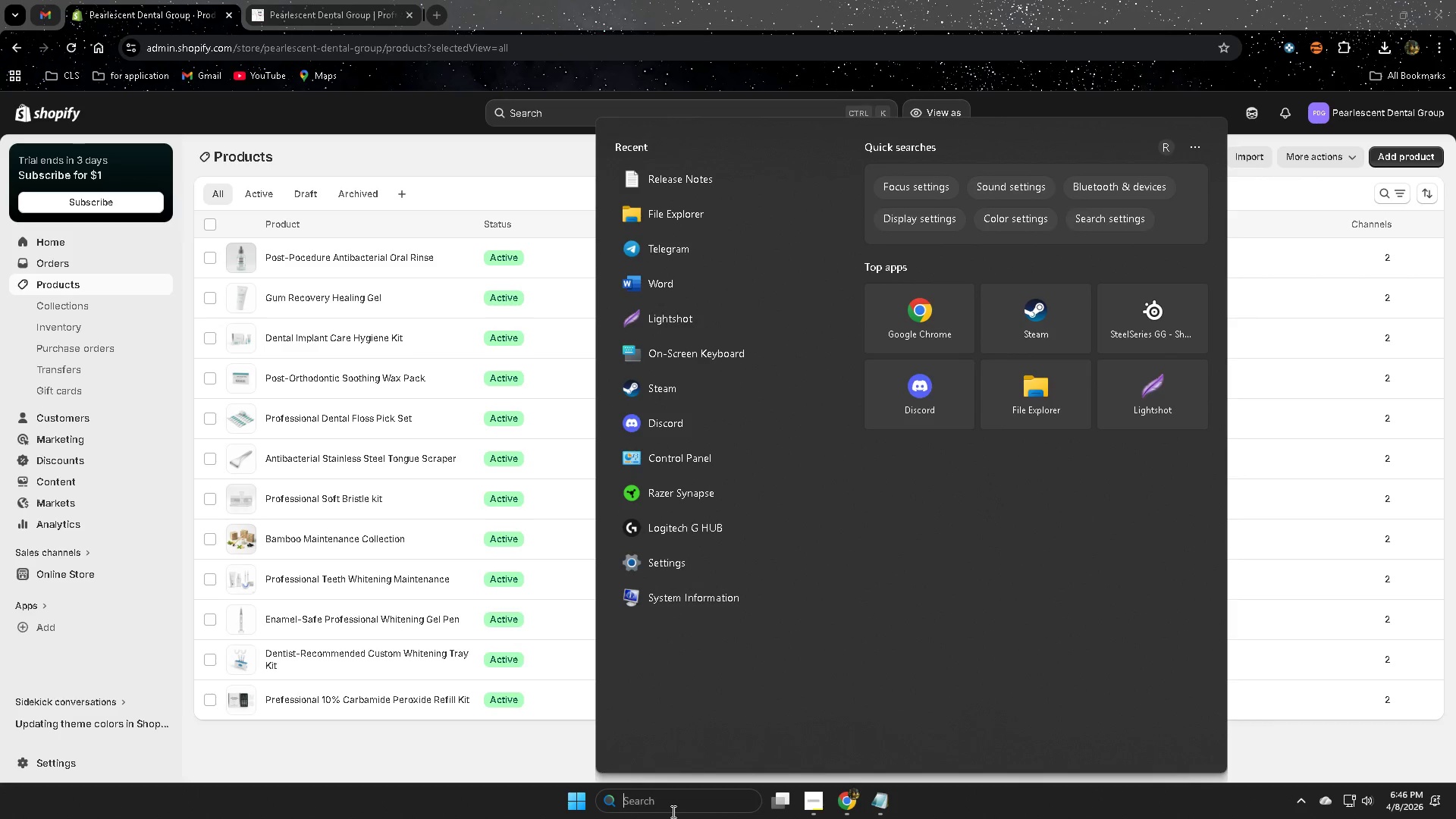 
type(li)
 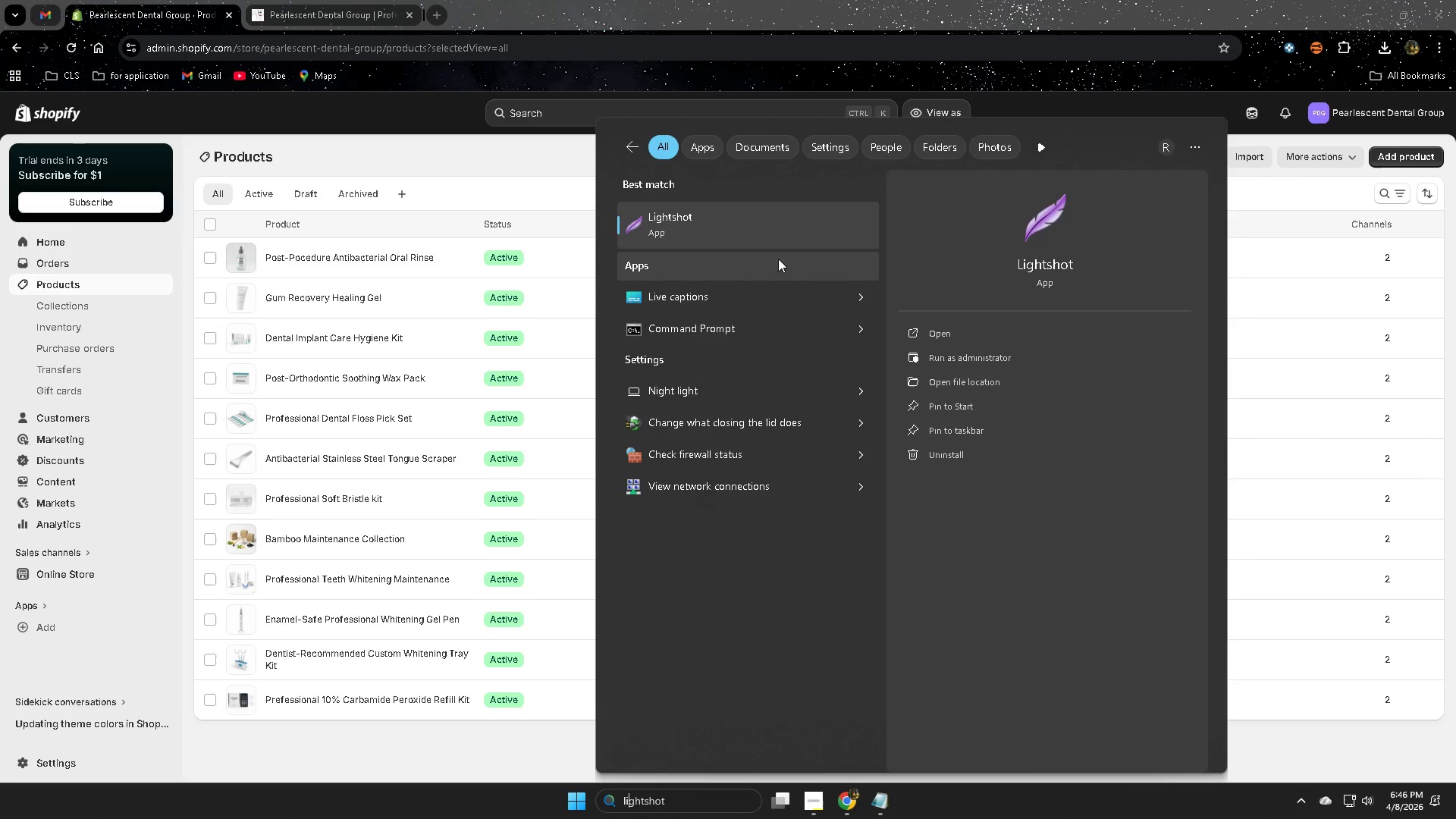 
left_click([747, 229])
 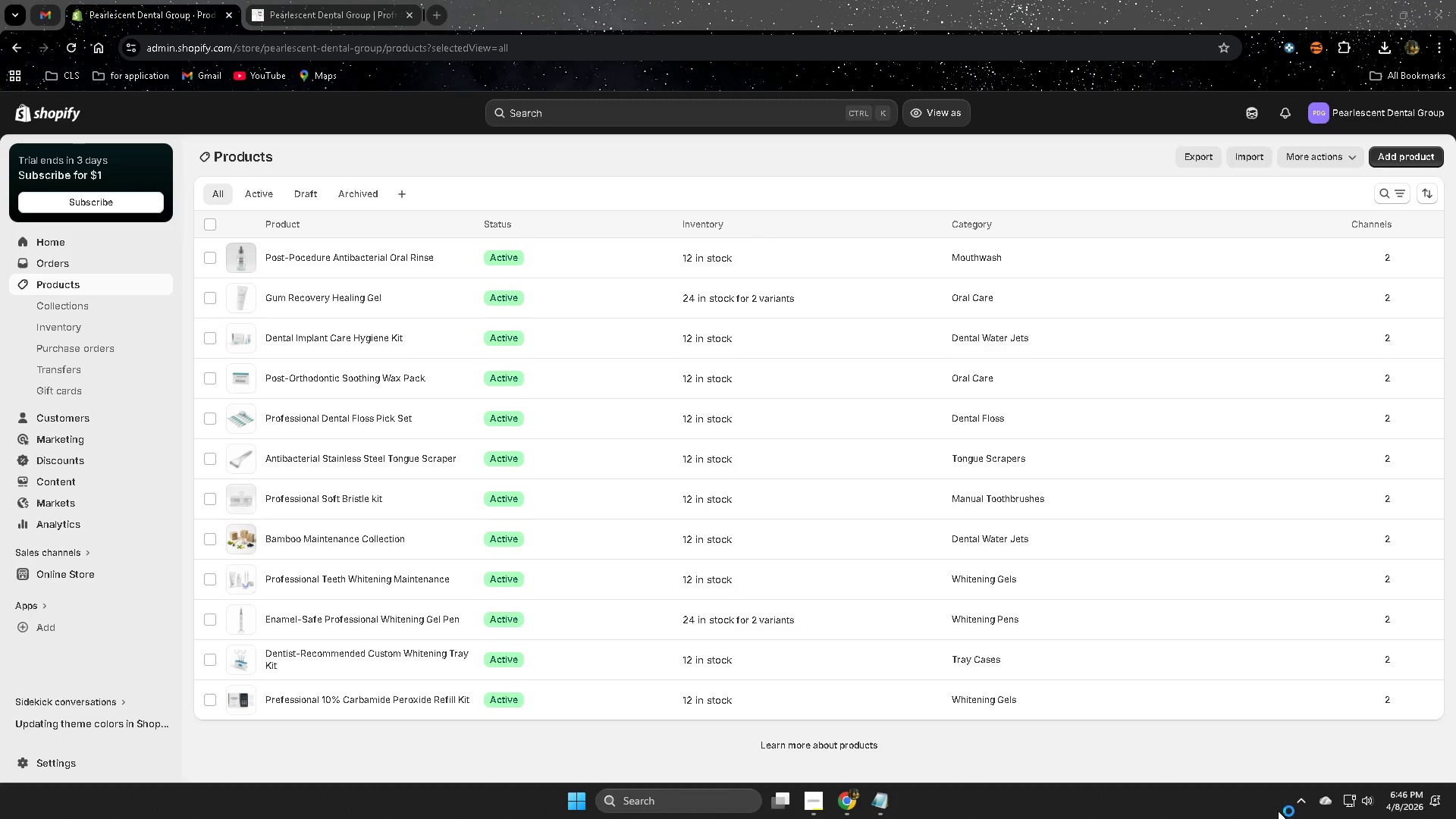 
left_click([1297, 806])
 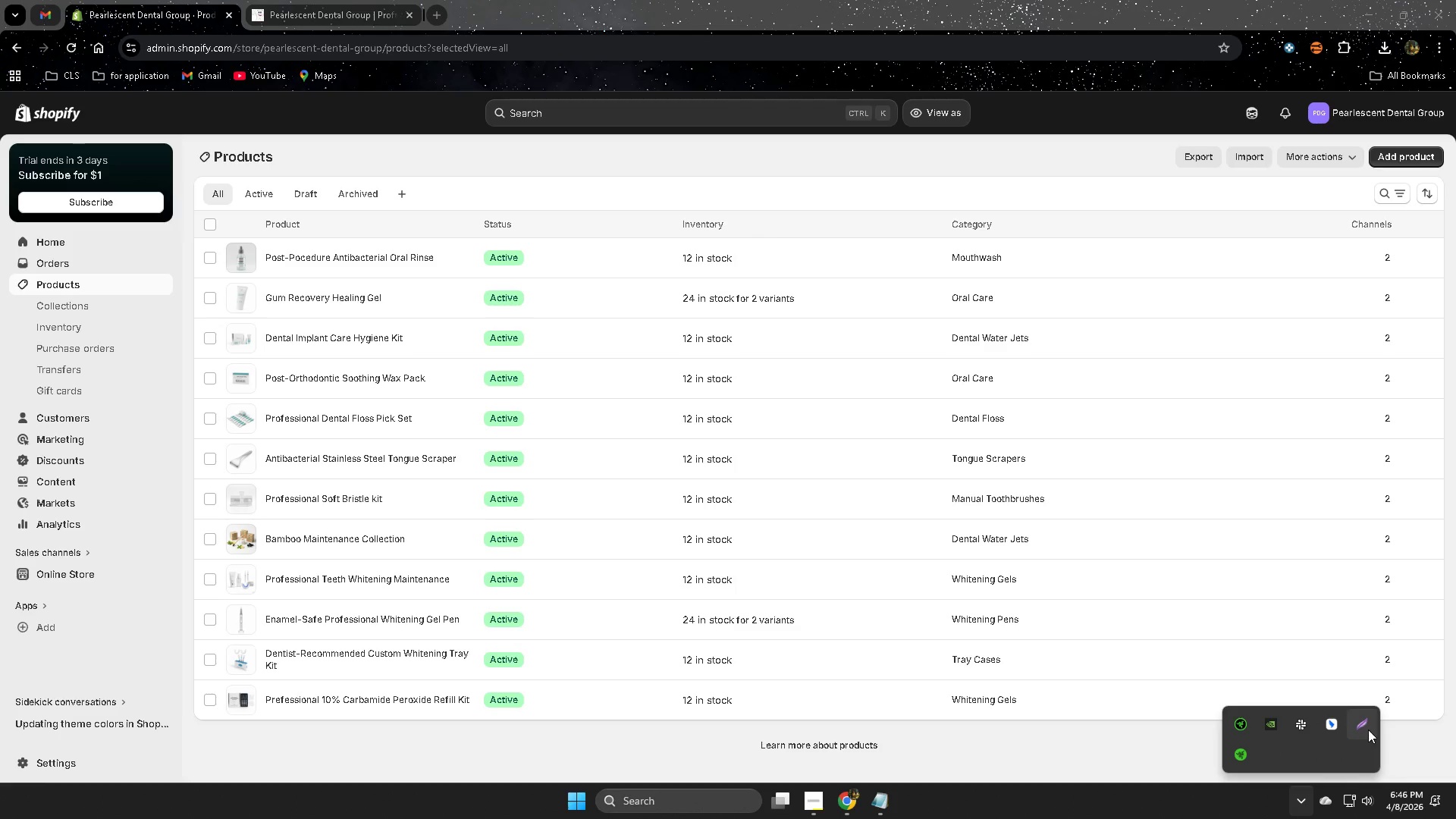 
left_click([1368, 730])
 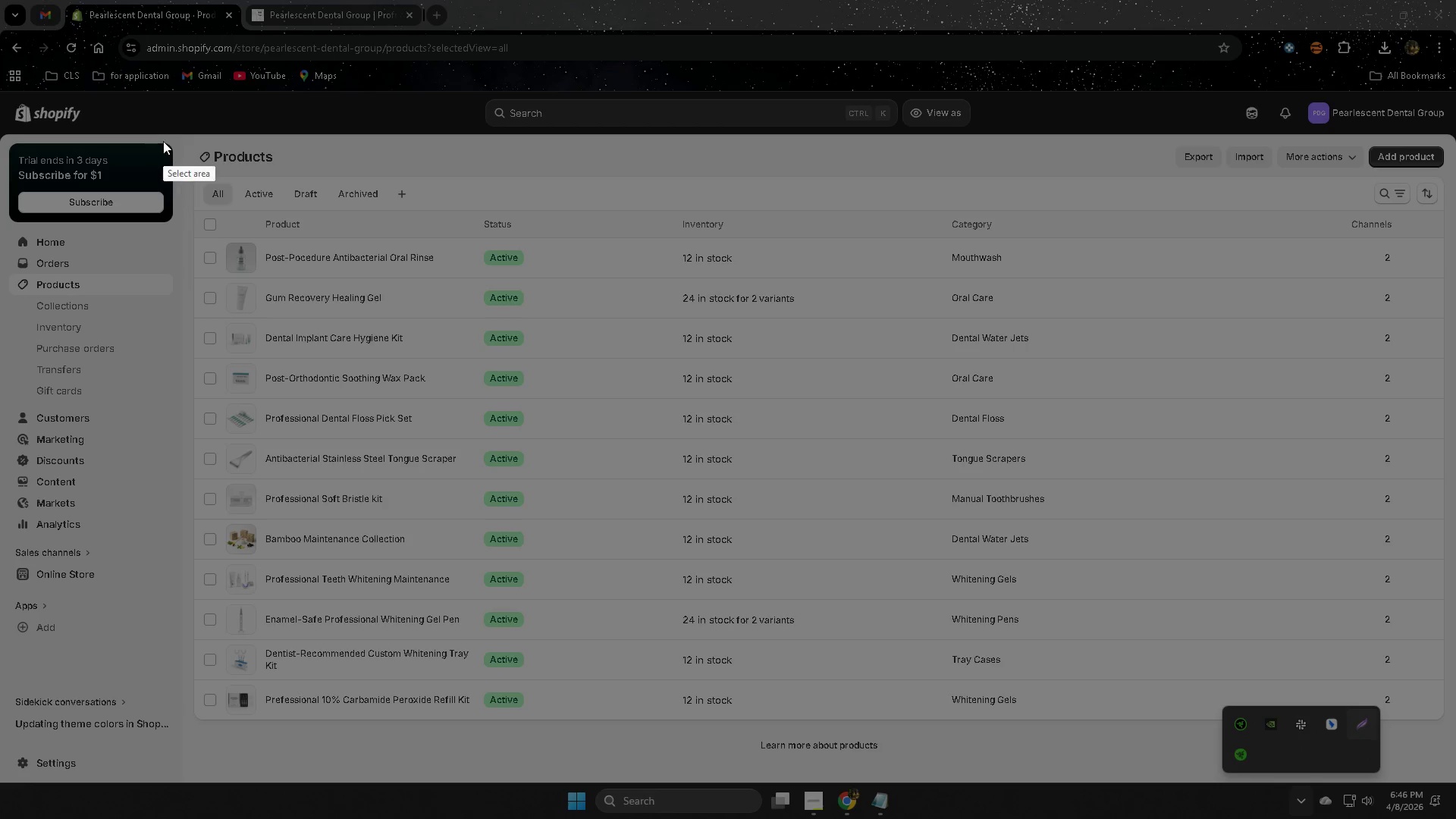 
left_click_drag(start_coordinate=[175, 131], to_coordinate=[1451, 780])
 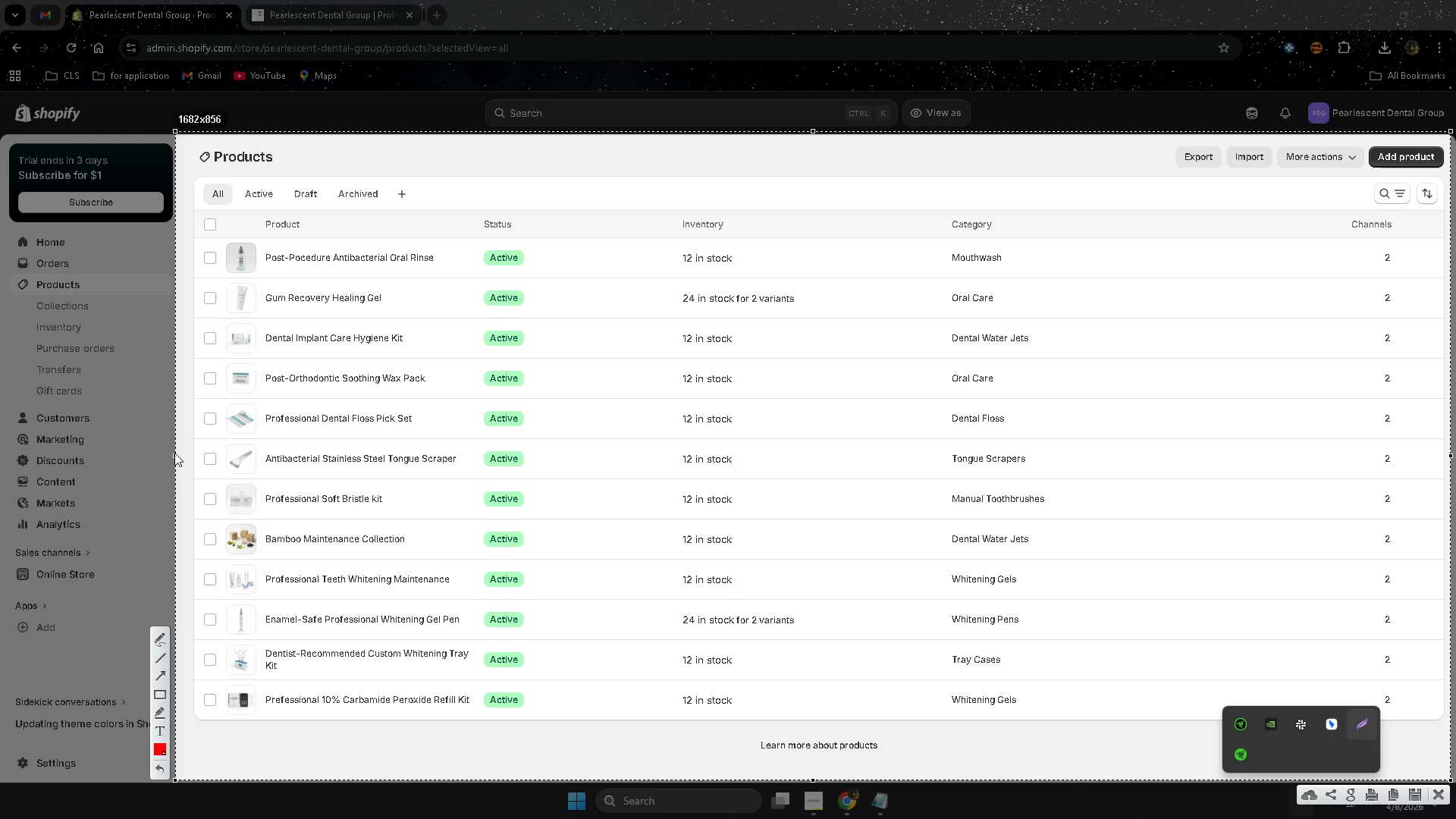 
left_click_drag(start_coordinate=[176, 455], to_coordinate=[13, 433])
 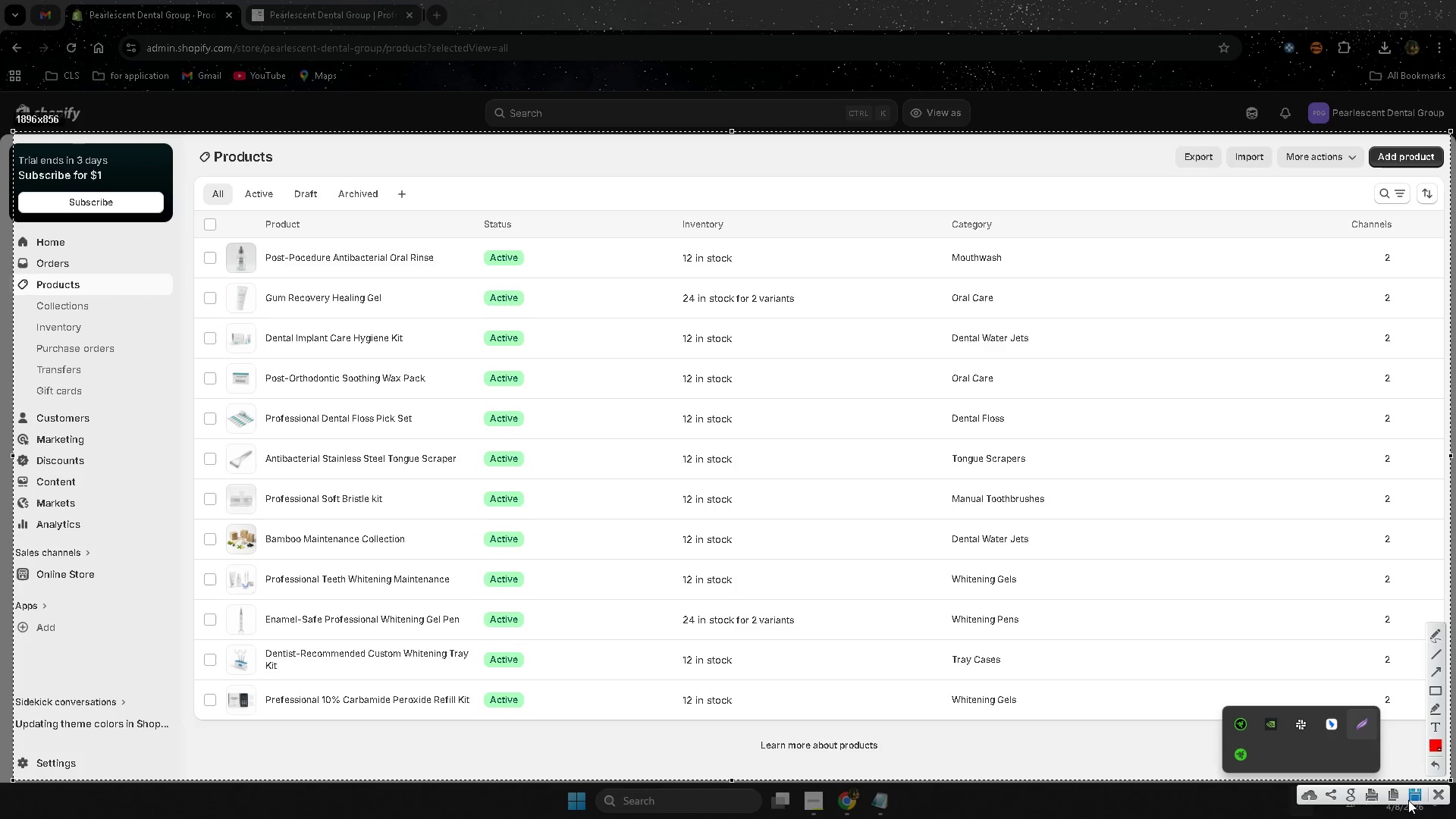 
left_click([1412, 798])
 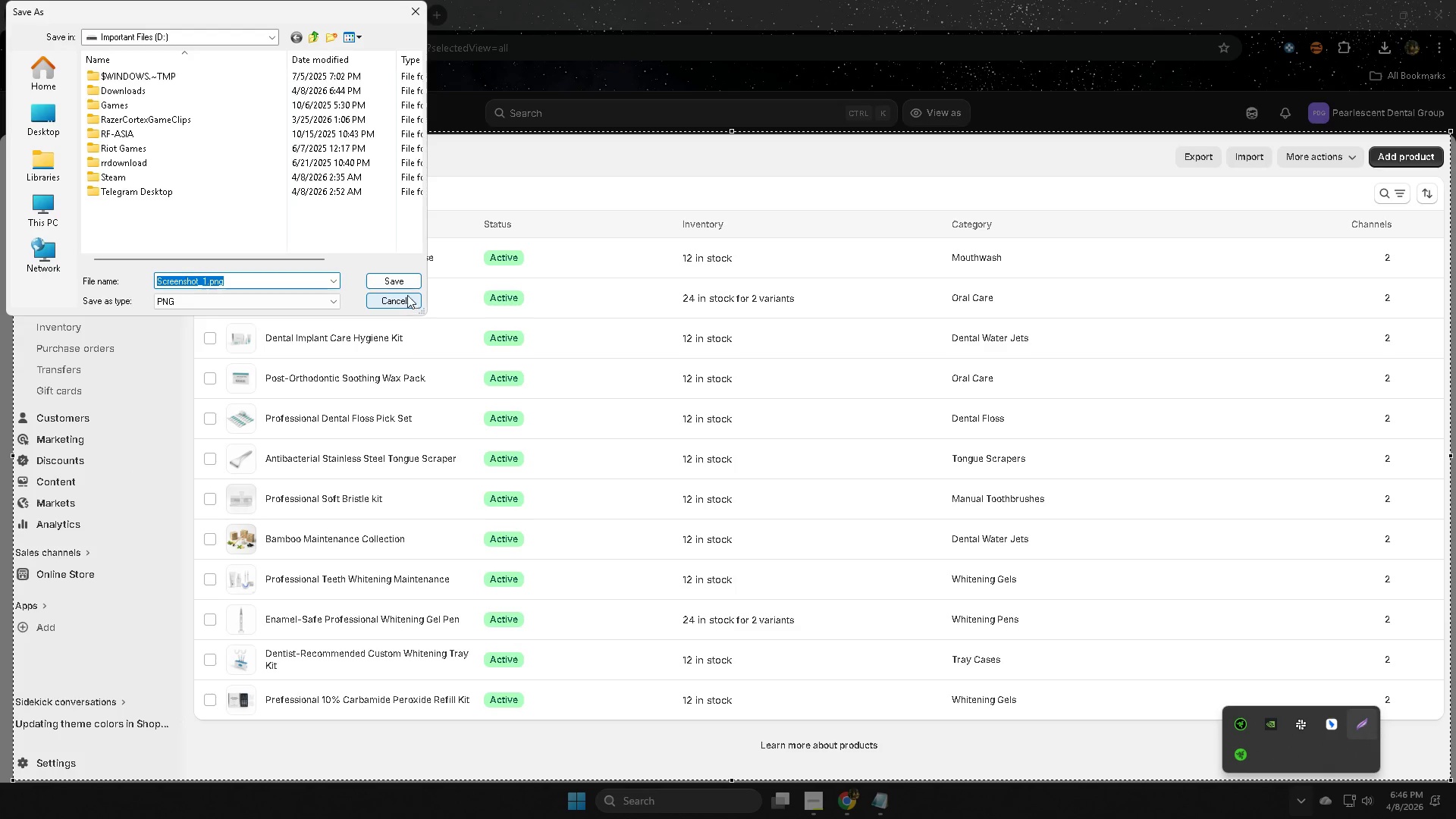 
left_click([392, 281])
 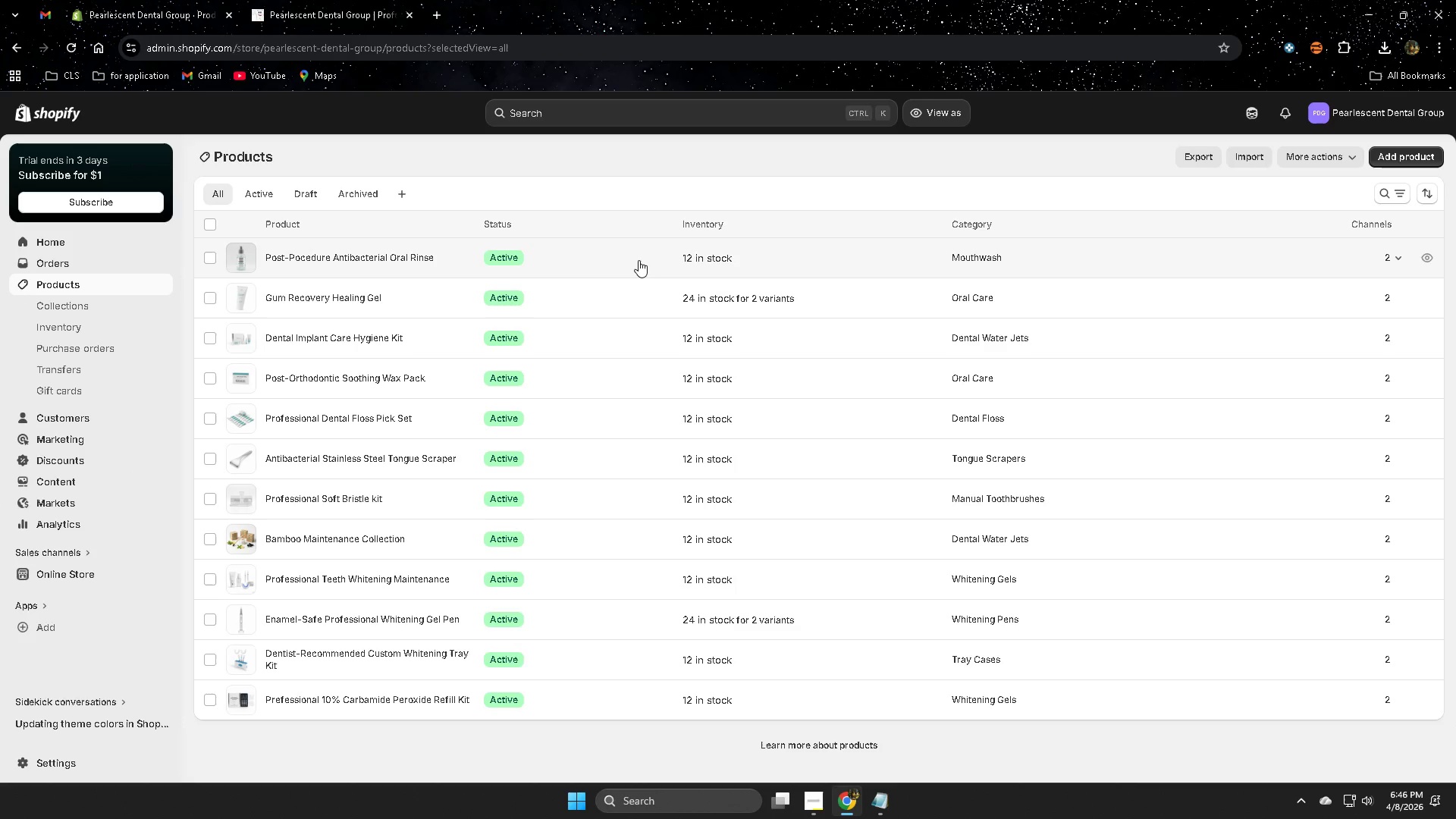 
left_click([638, 259])
 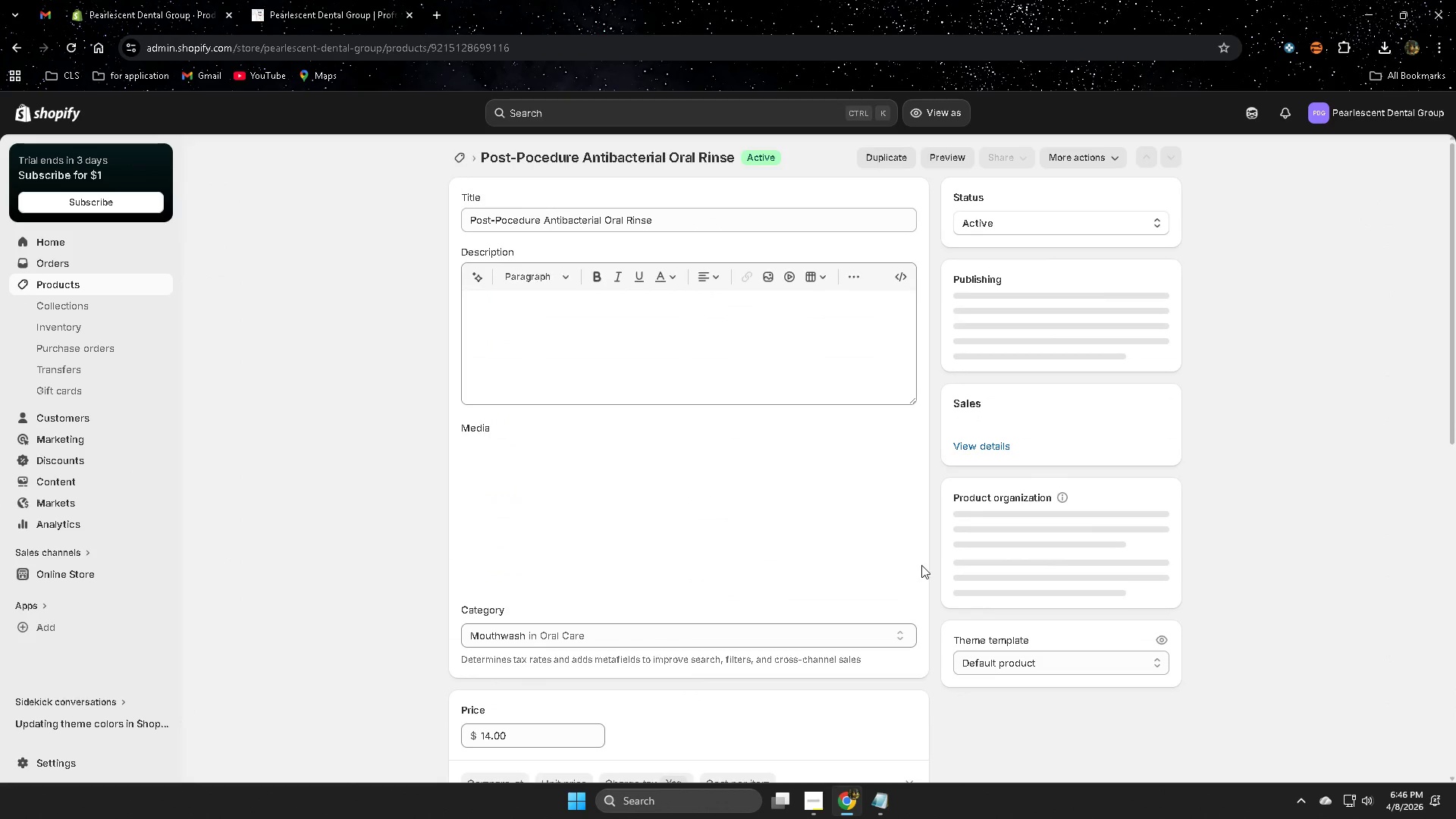 
scroll: coordinate [1100, 596], scroll_direction: down, amount: 22.0
 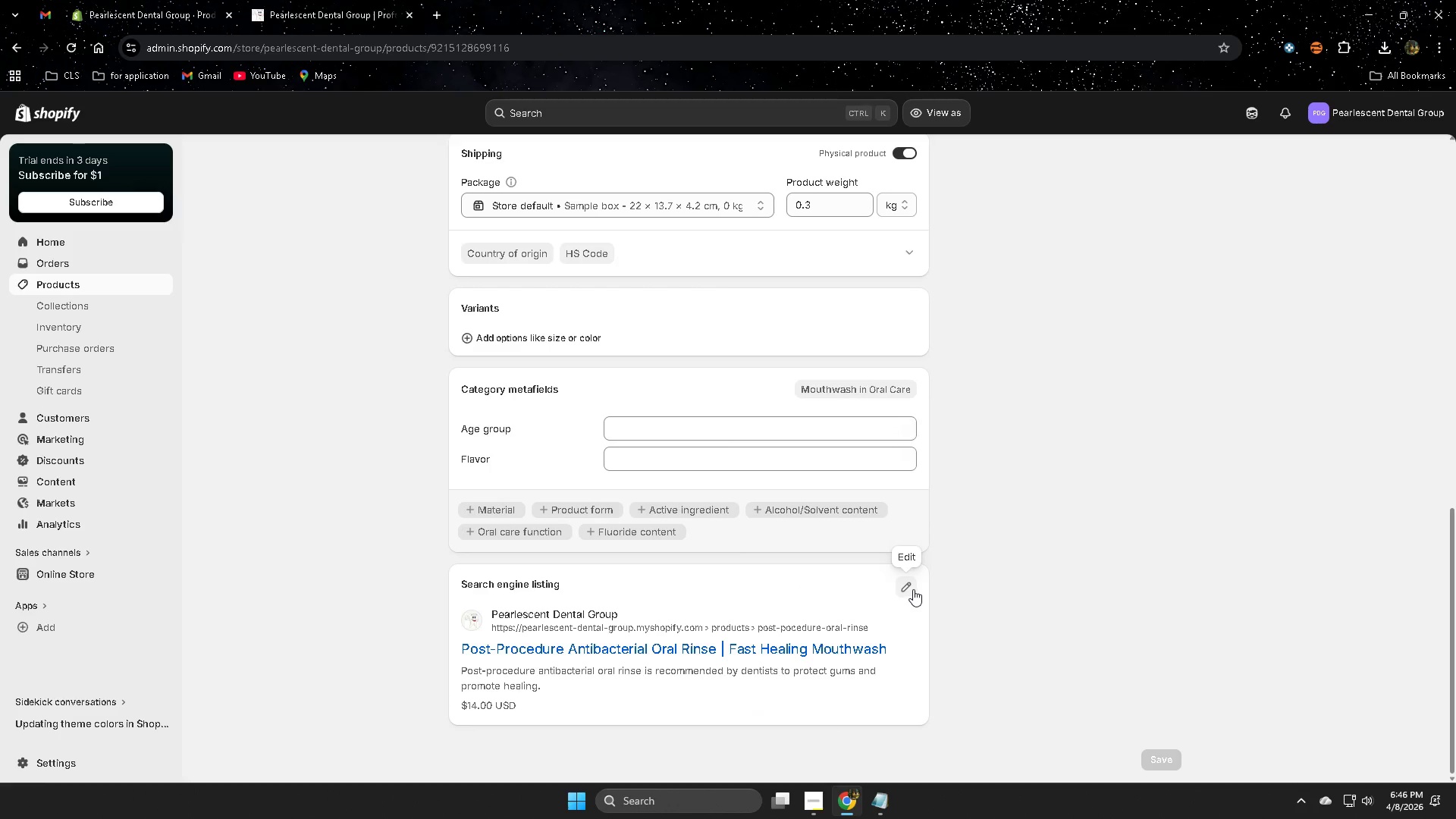 
left_click([913, 589])
 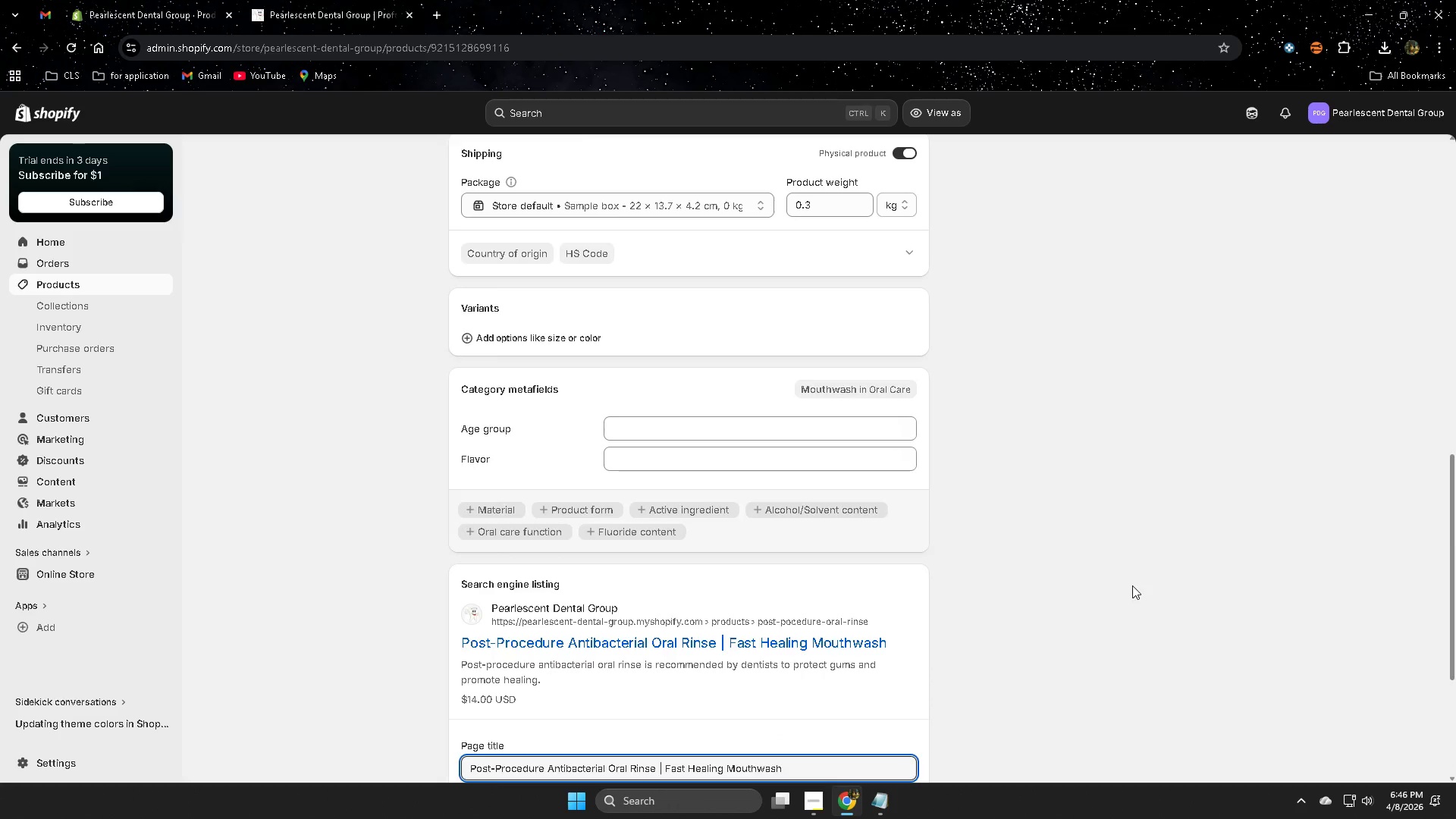 
scroll: coordinate [1132, 585], scroll_direction: down, amount: 4.0
 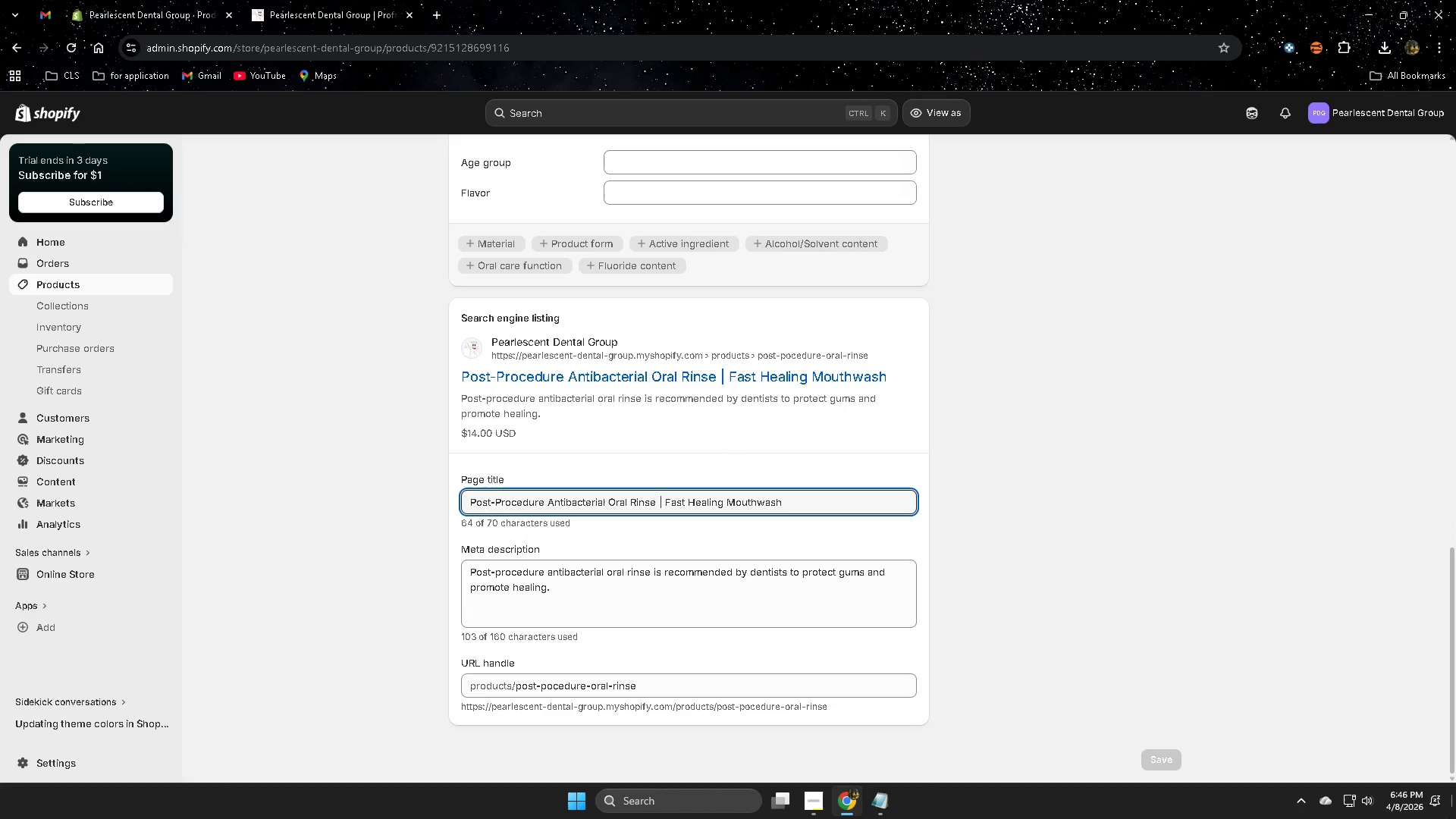 
left_click([1299, 800])
 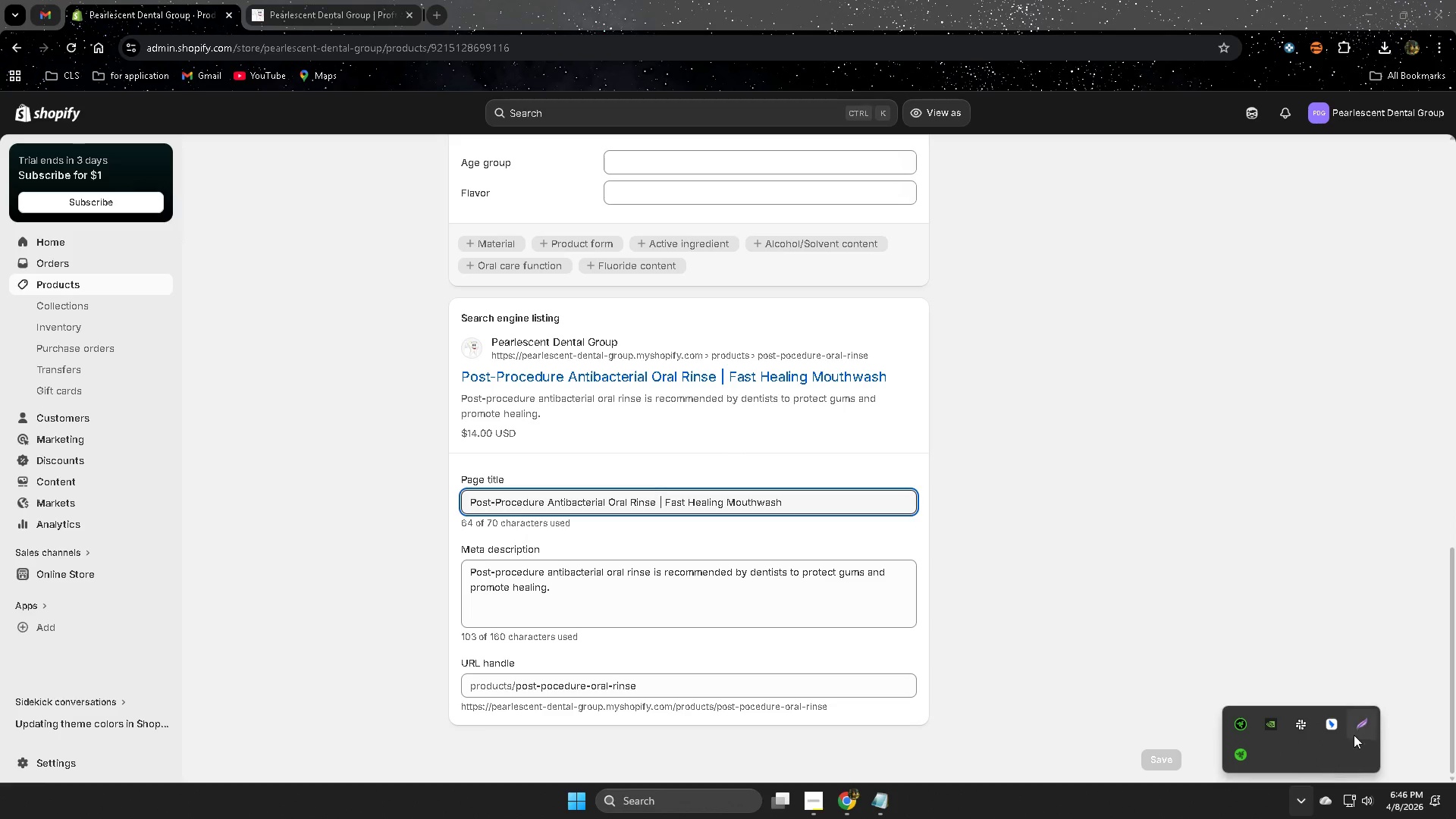 
left_click([1360, 724])
 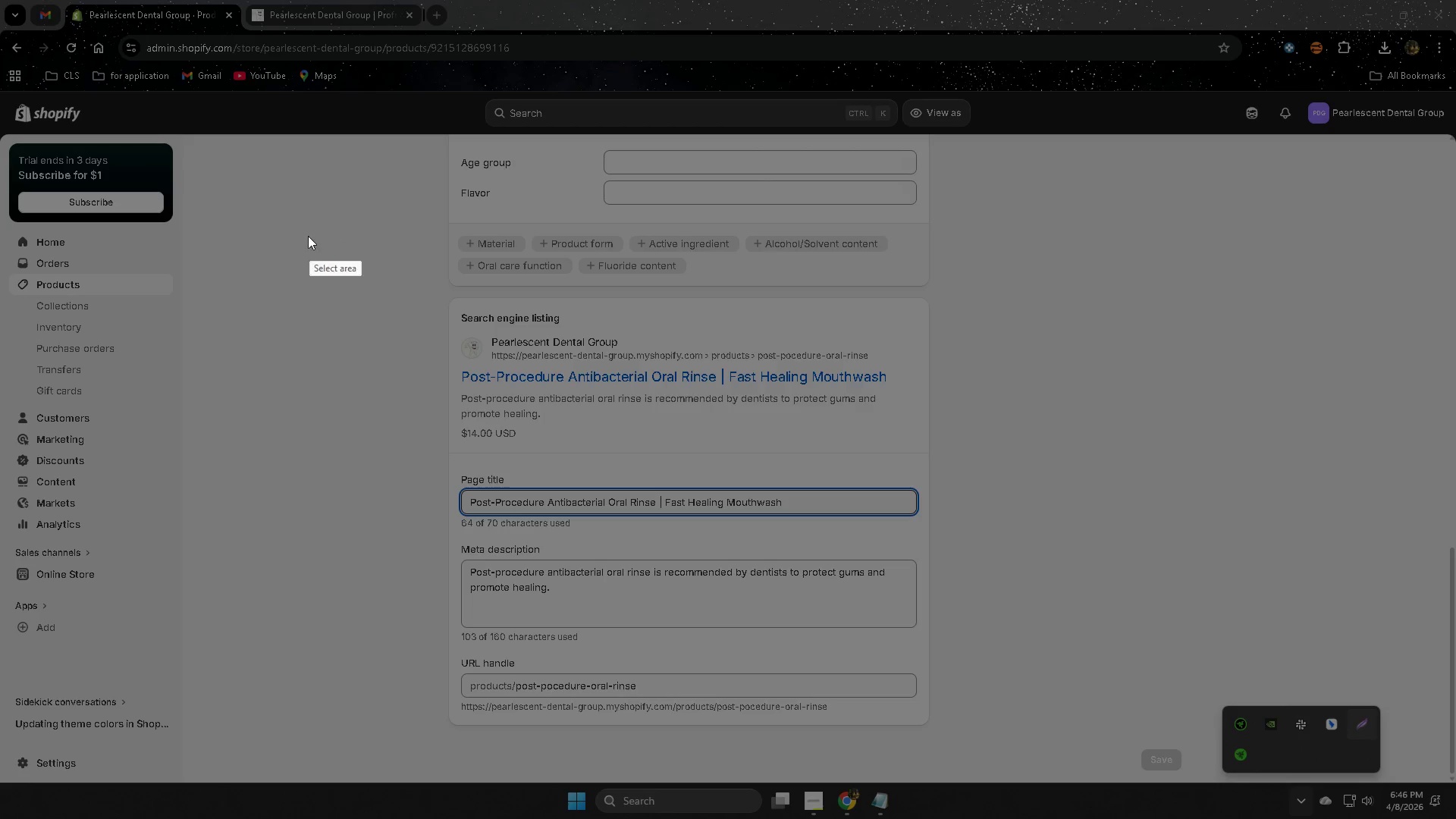 
left_click_drag(start_coordinate=[306, 224], to_coordinate=[1017, 764])
 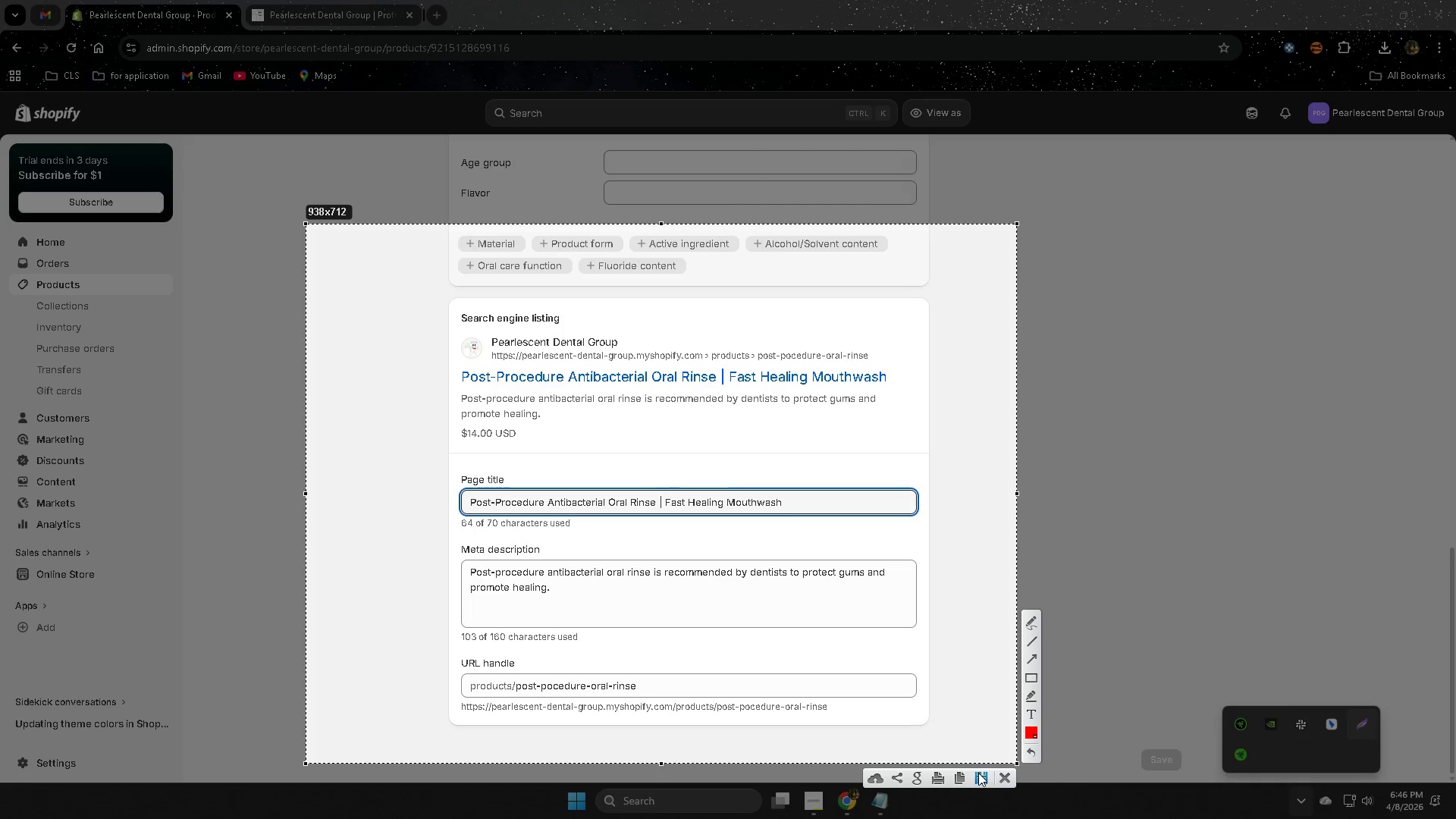 
left_click([983, 776])
 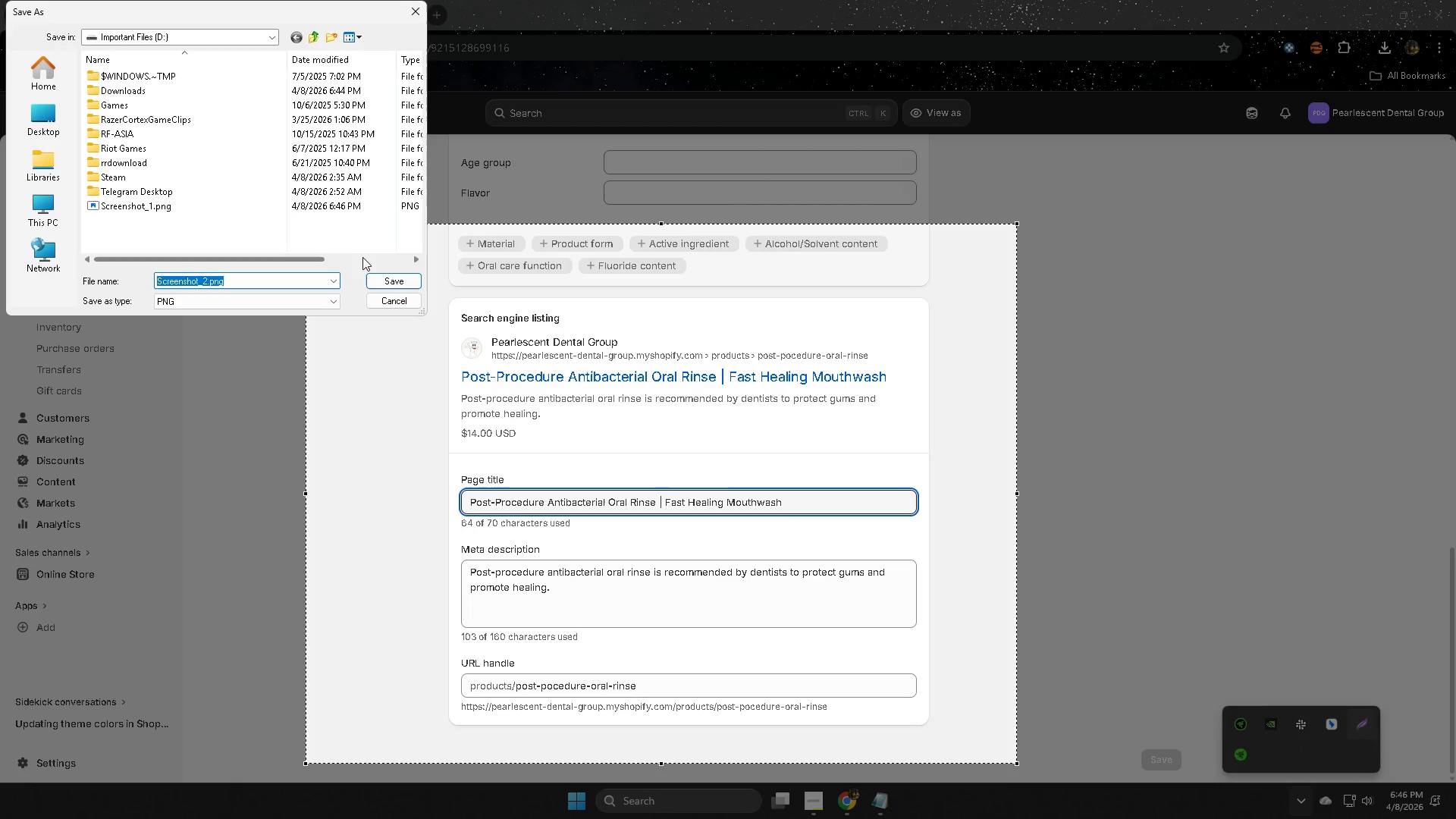 
left_click([377, 280])
 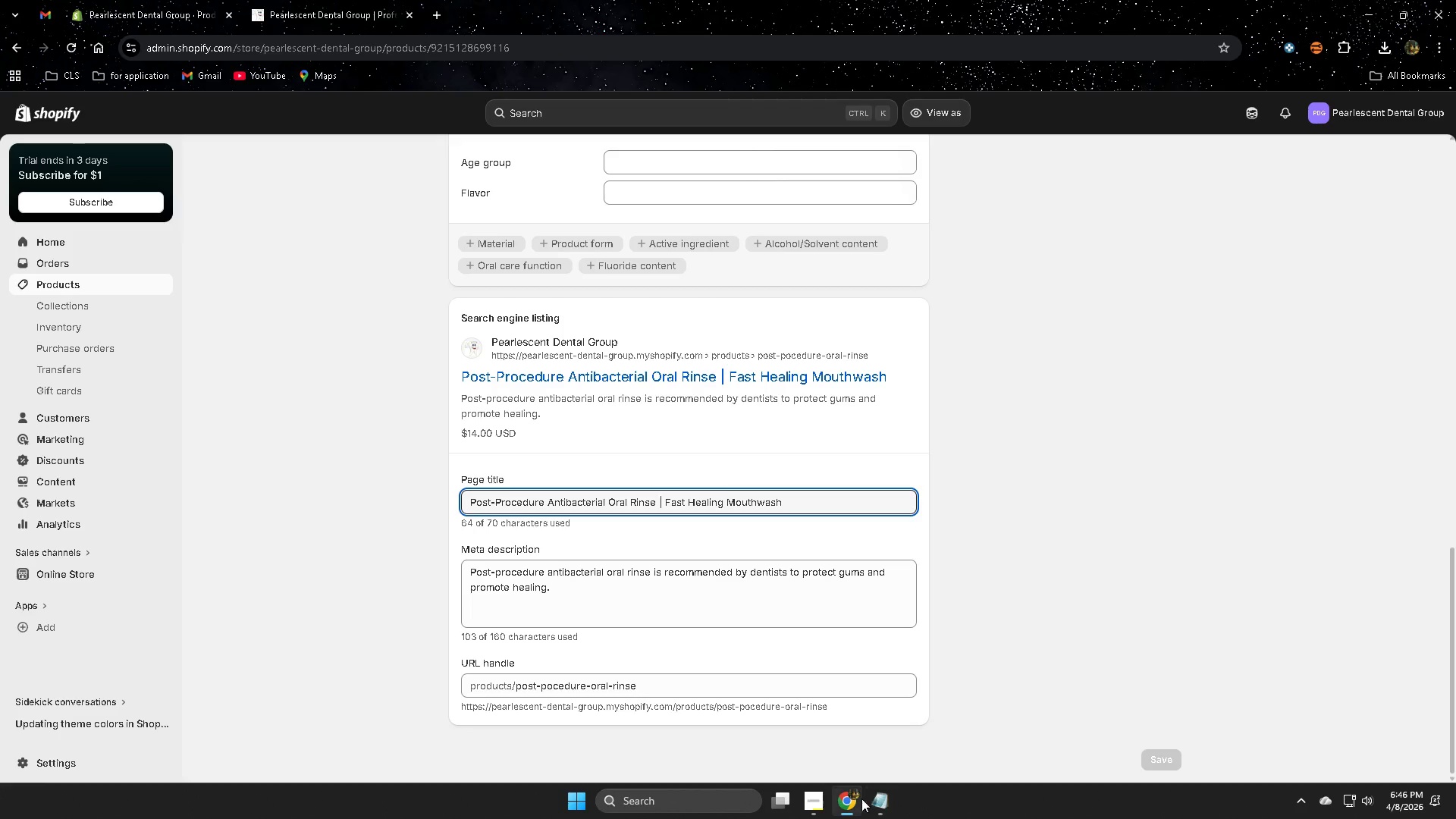 
left_click([814, 801])